 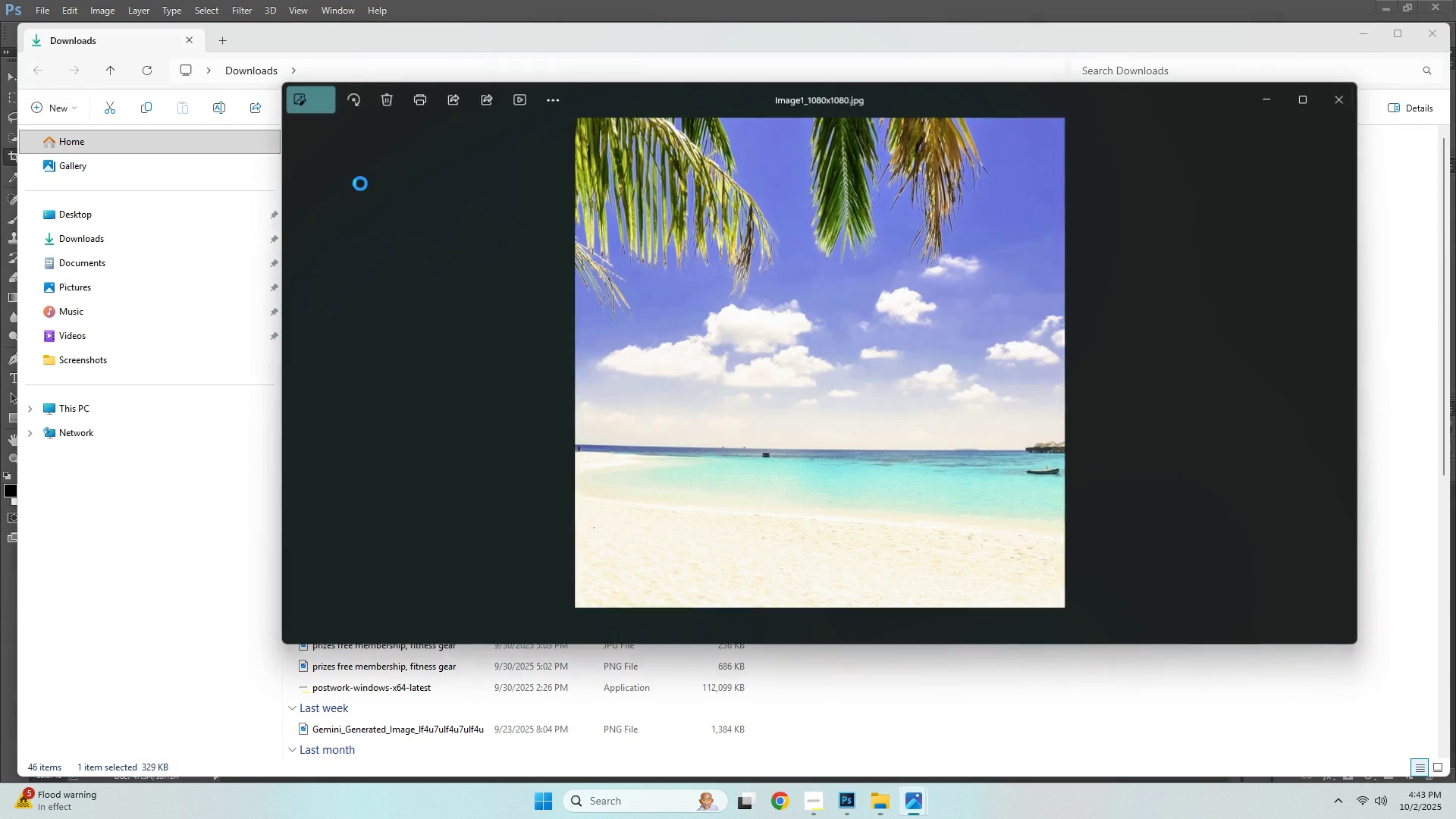 
left_click([1338, 99])
 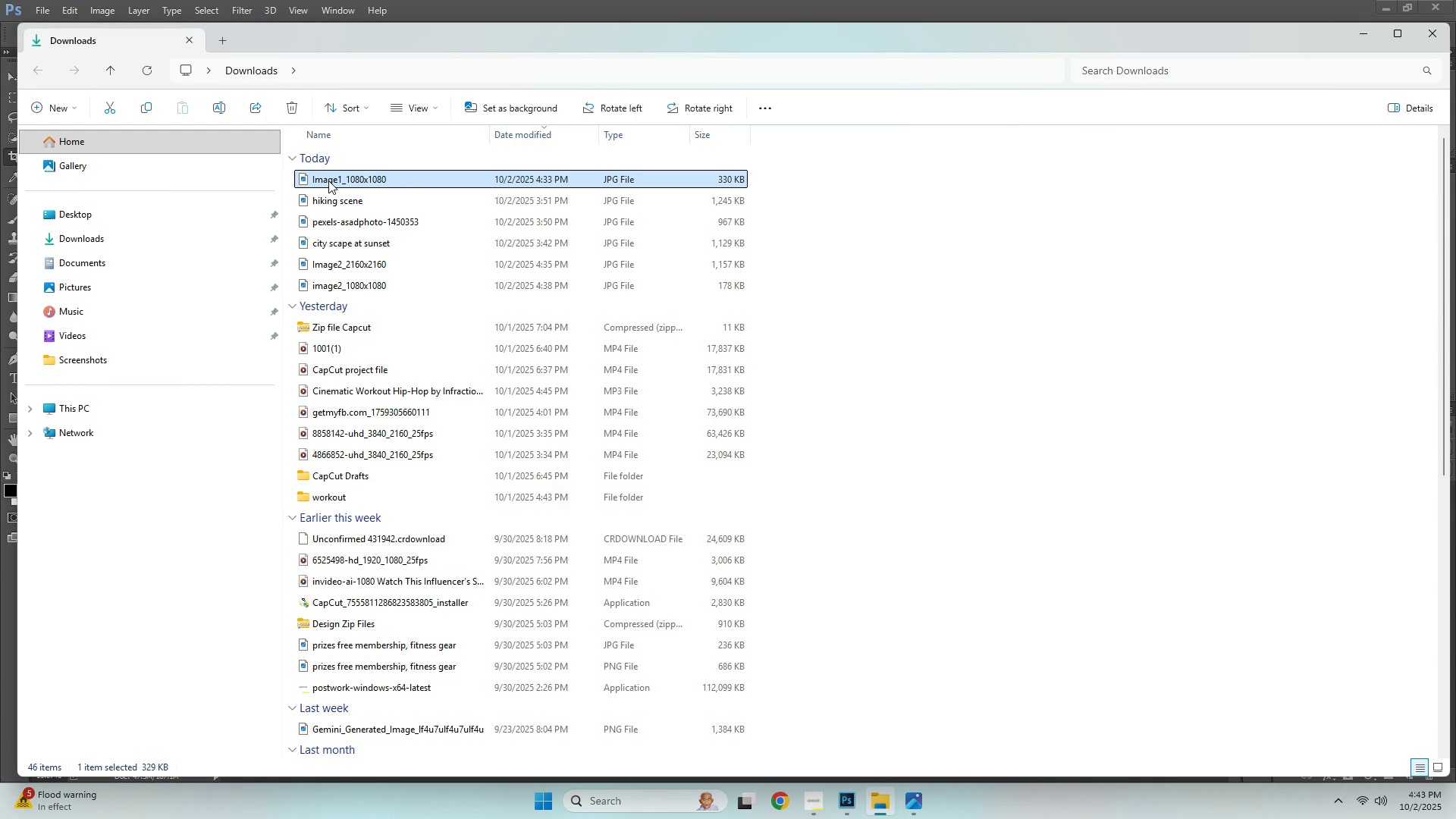 
right_click([329, 180])
 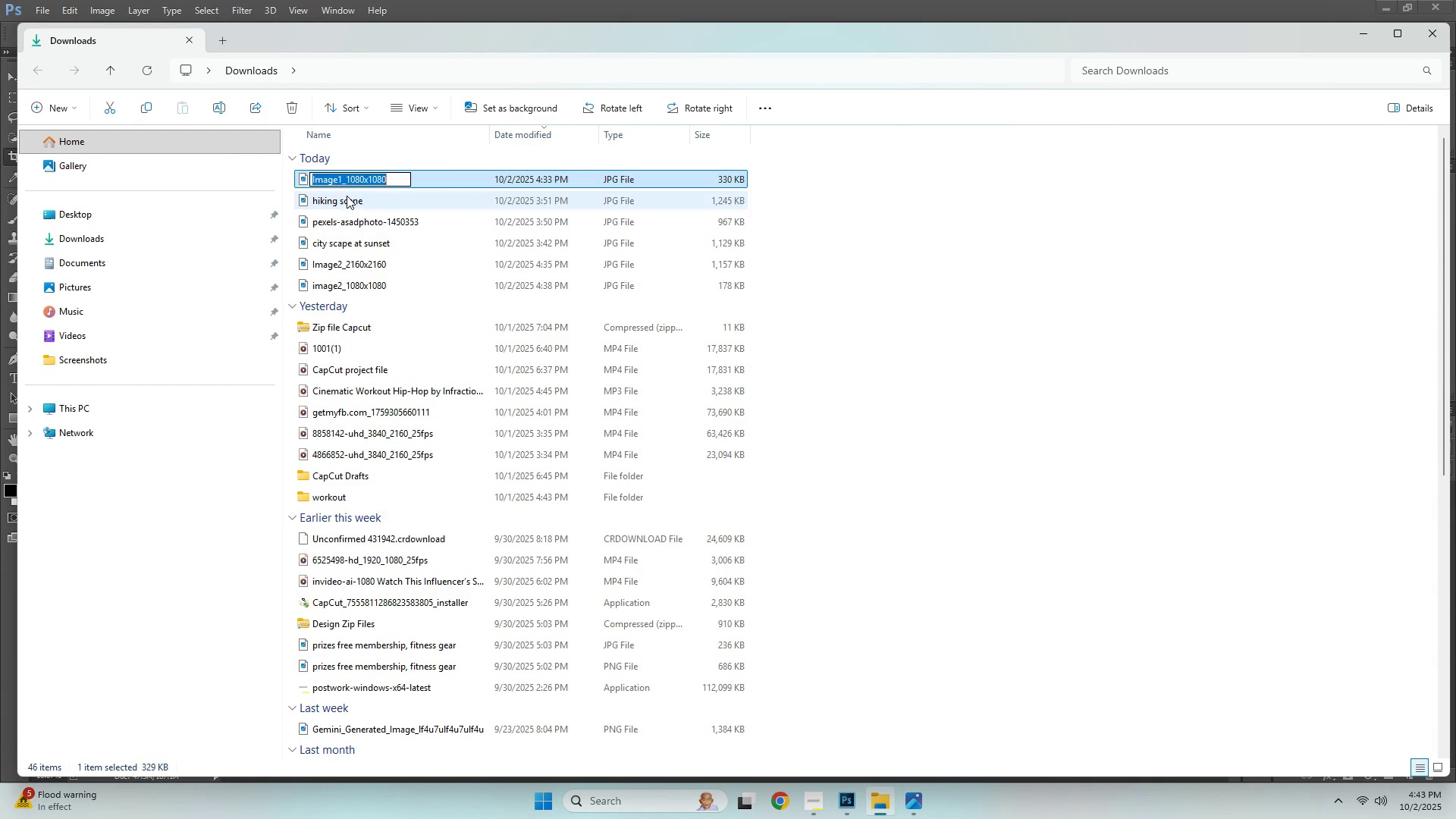 
left_click([333, 180])
 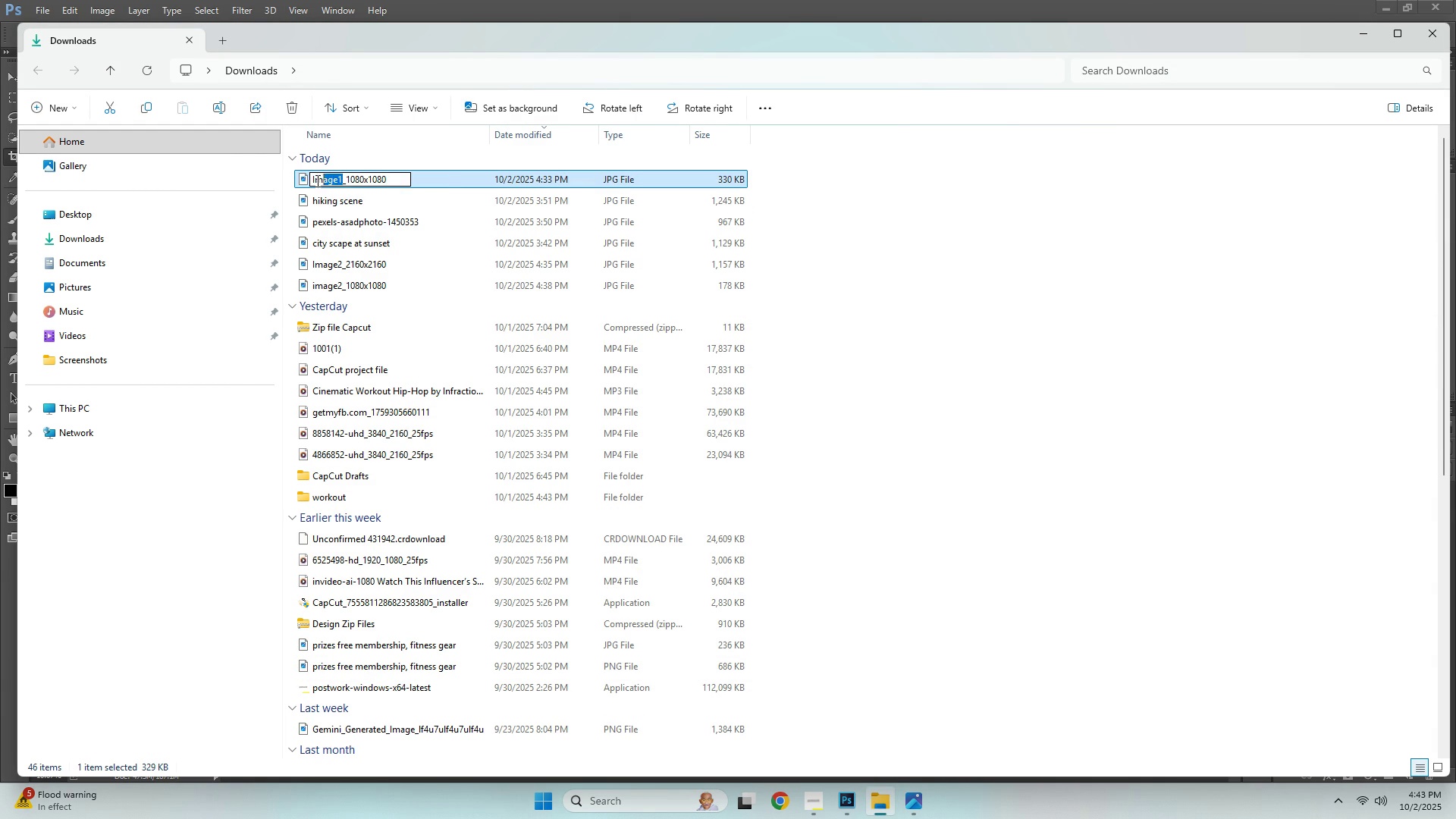 
key(Control+ControlLeft)
 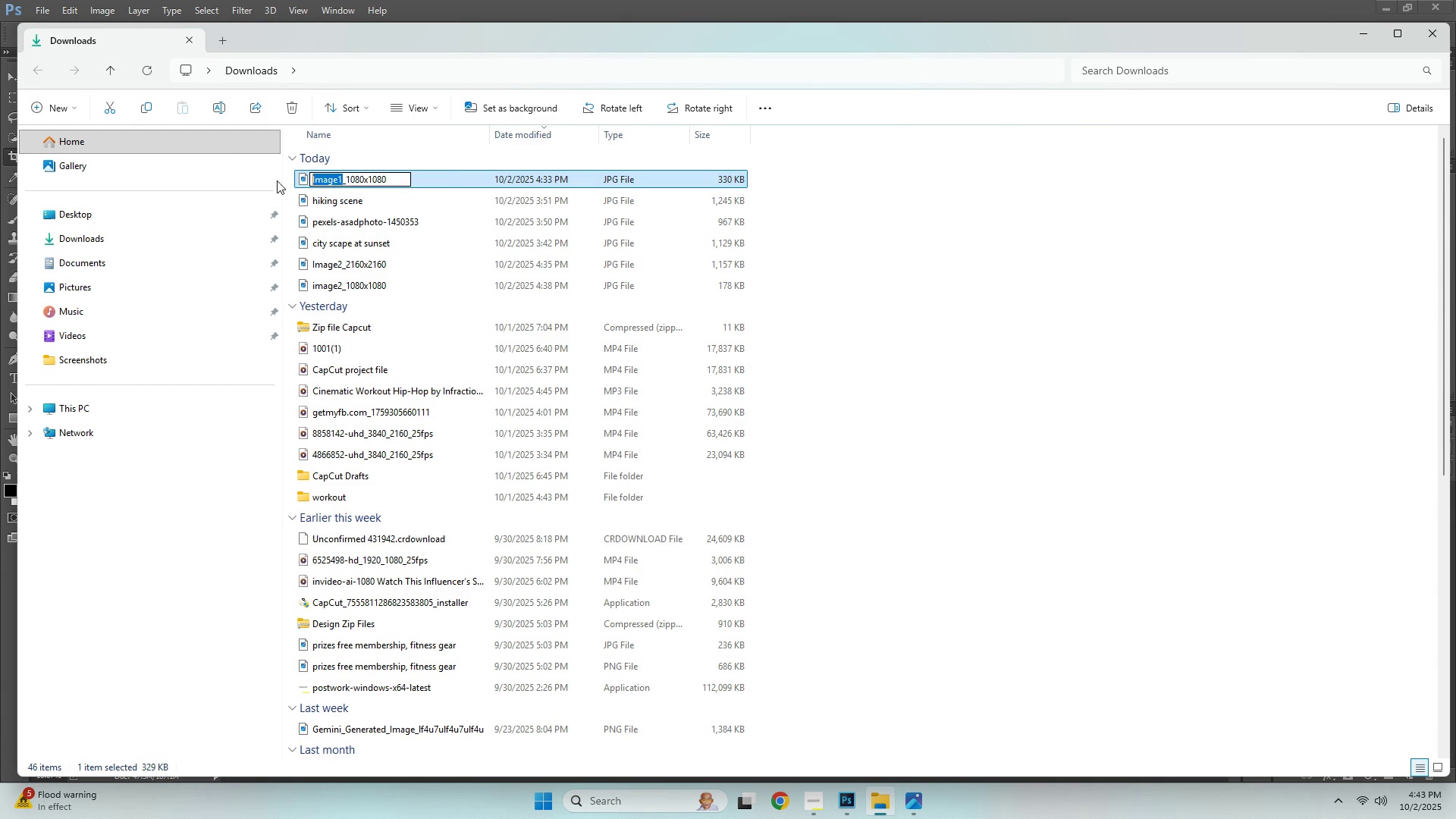 
key(Control+V)
 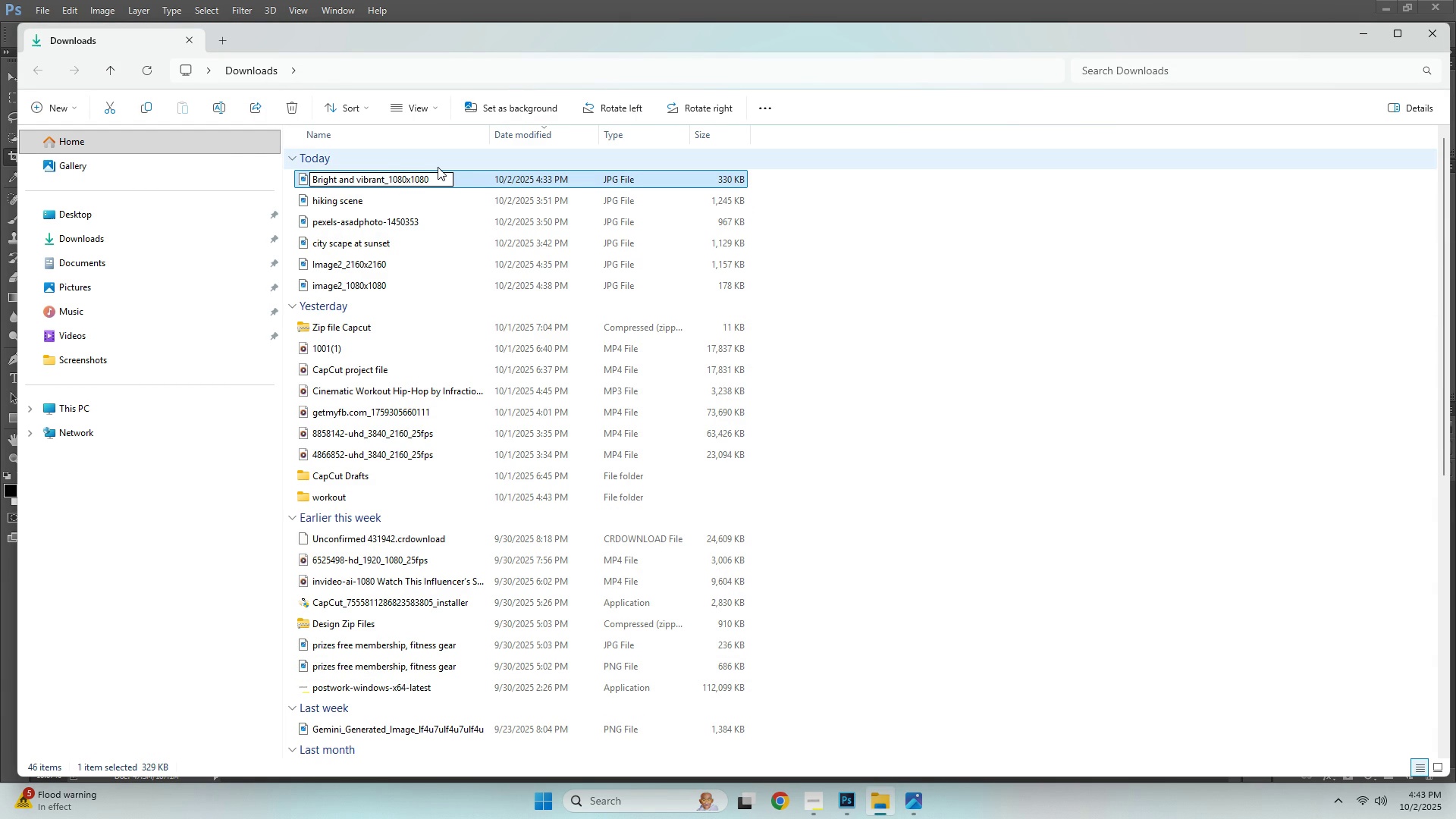 
key(NumpadEnter)
 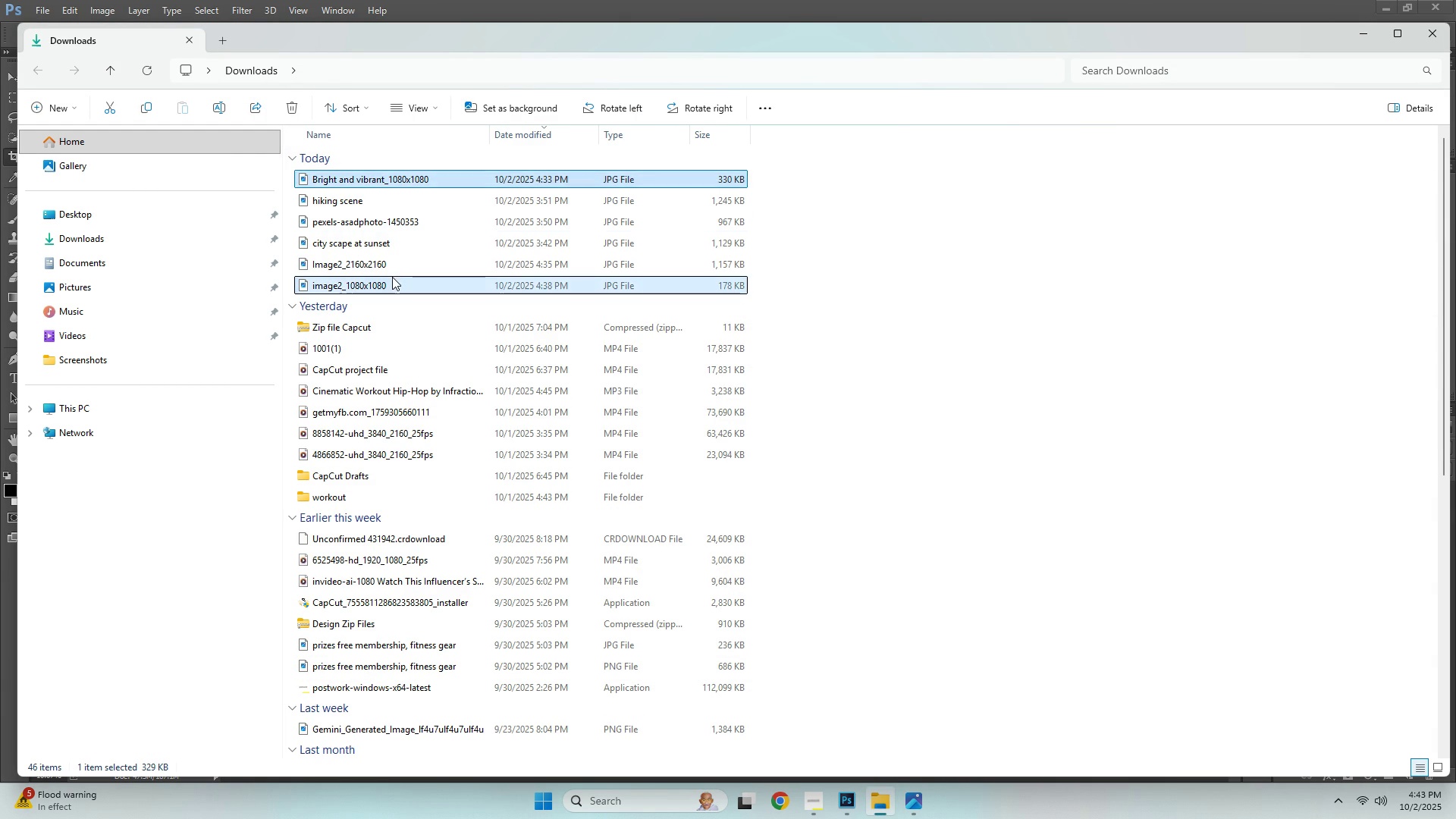 
double_click([392, 282])
 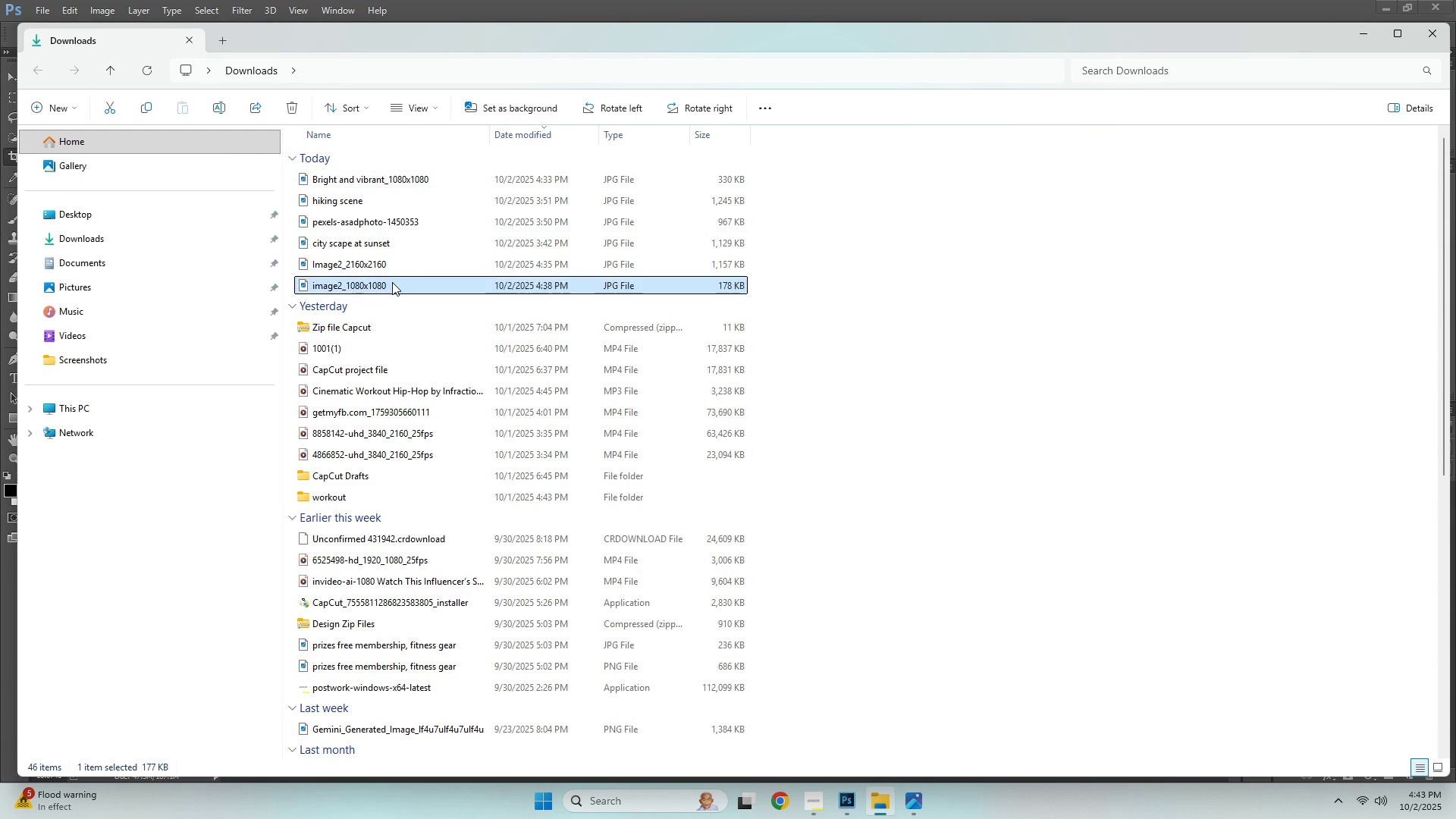 
triple_click([392, 282])
 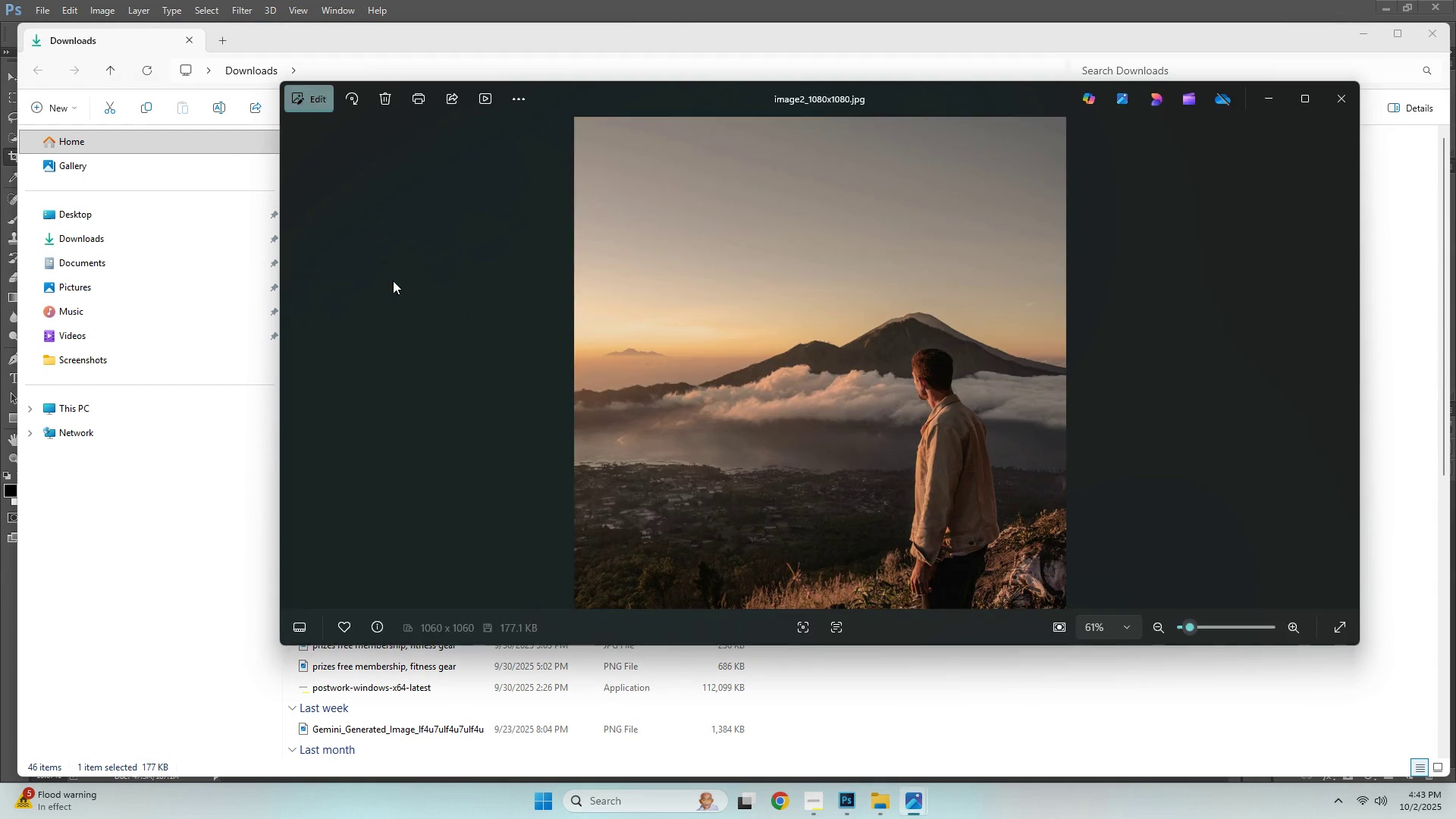 
key(Escape)
 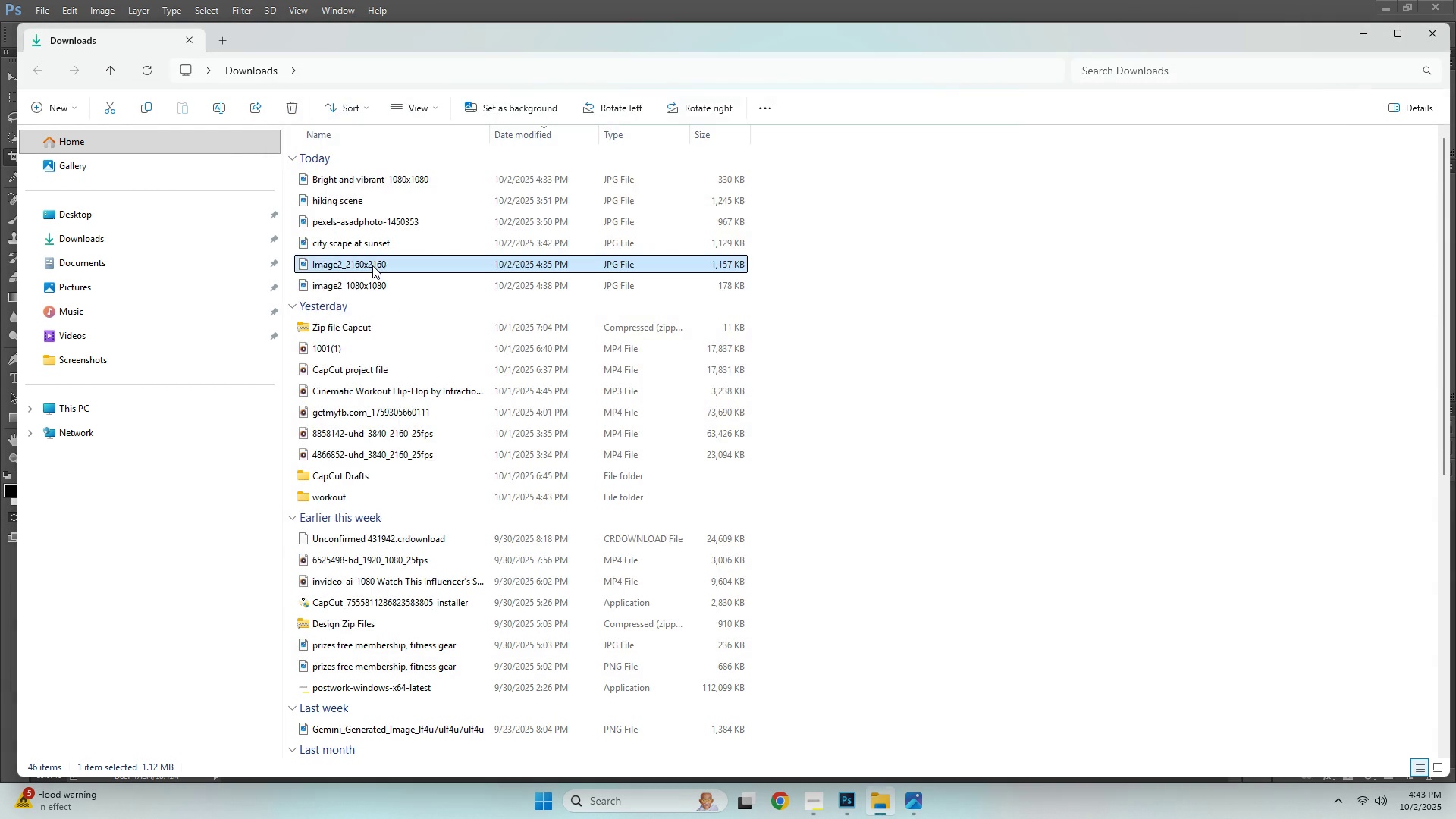 
double_click([372, 265])
 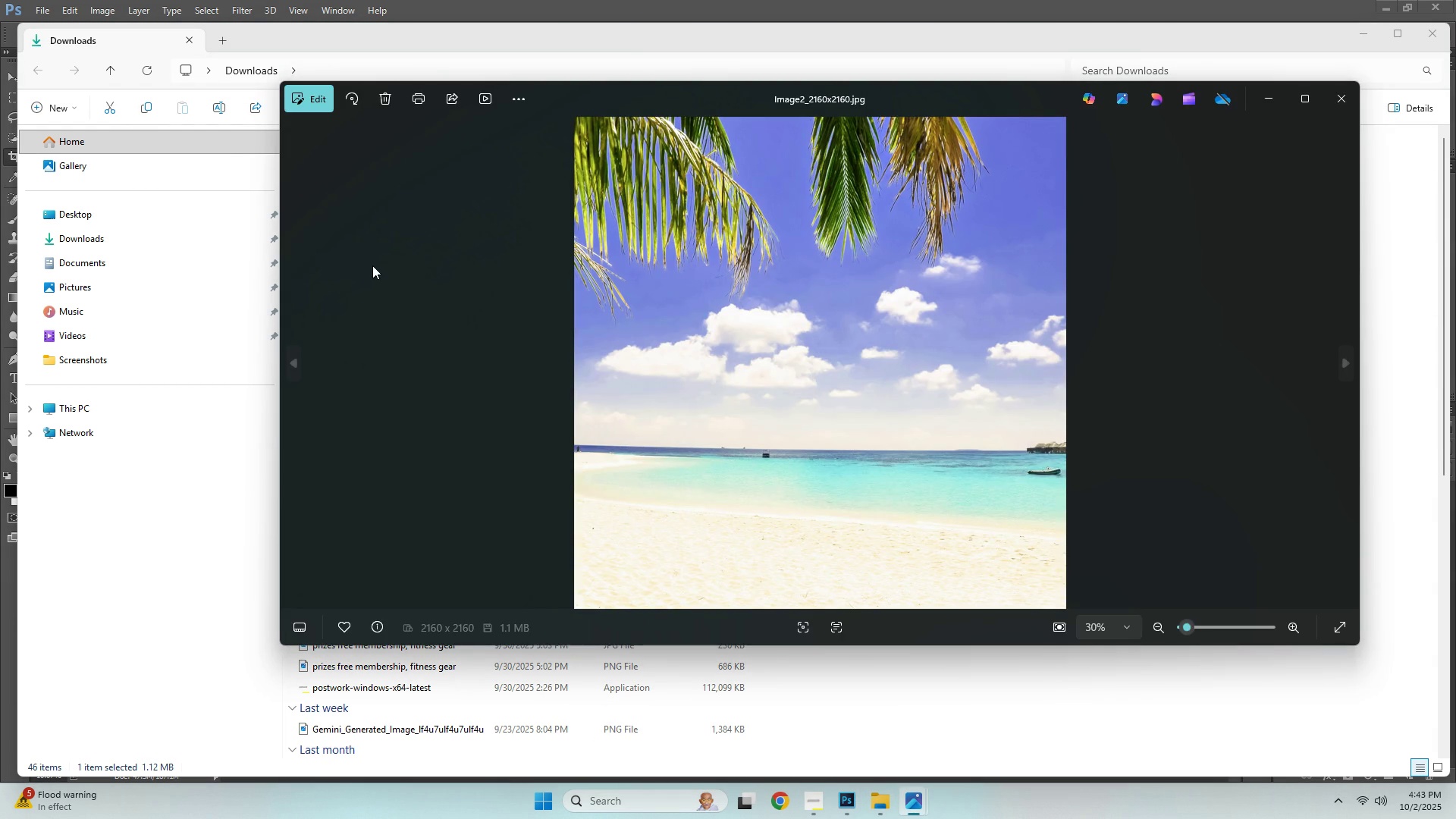 
key(Escape)
 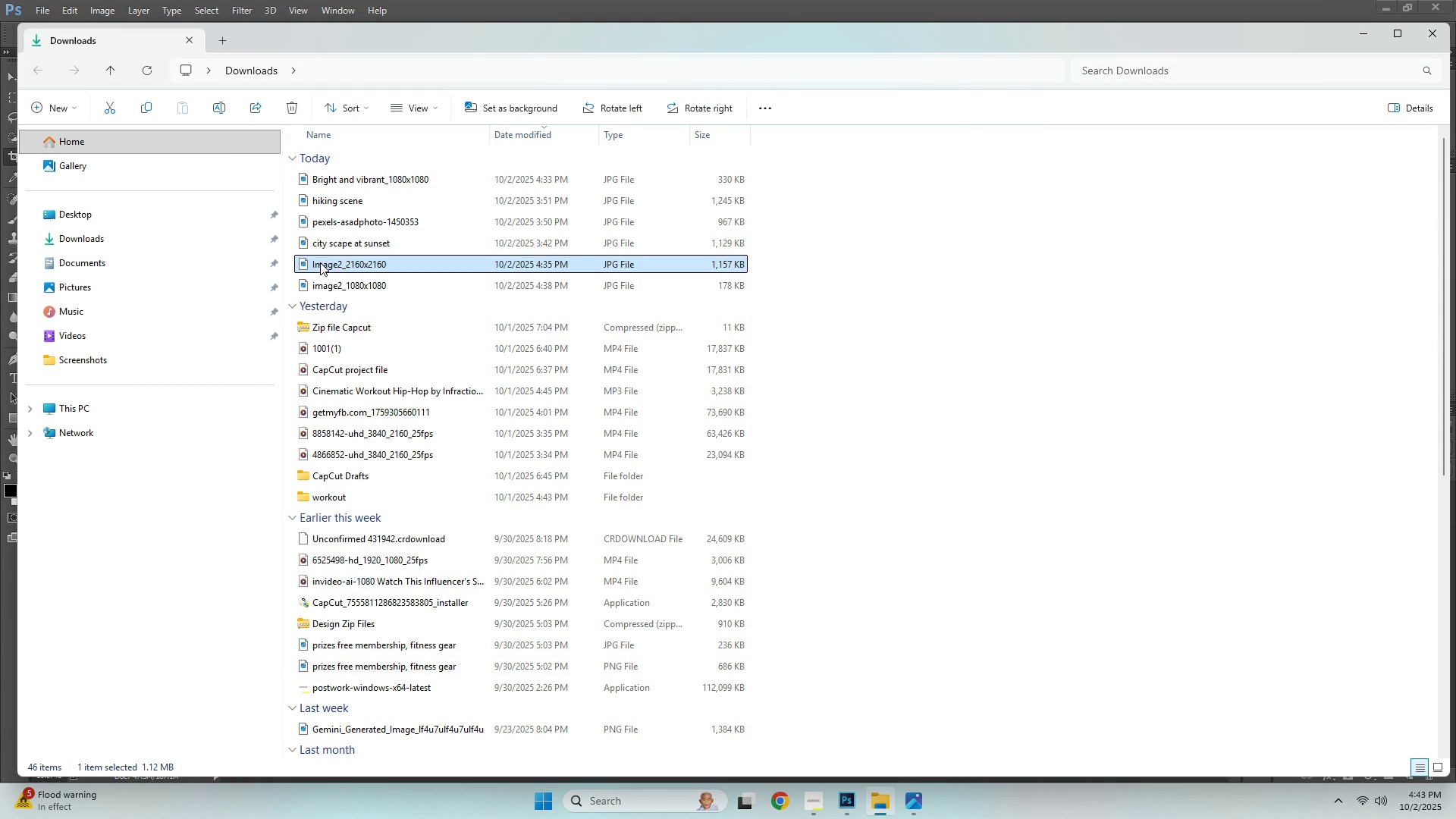 
right_click([320, 262])
 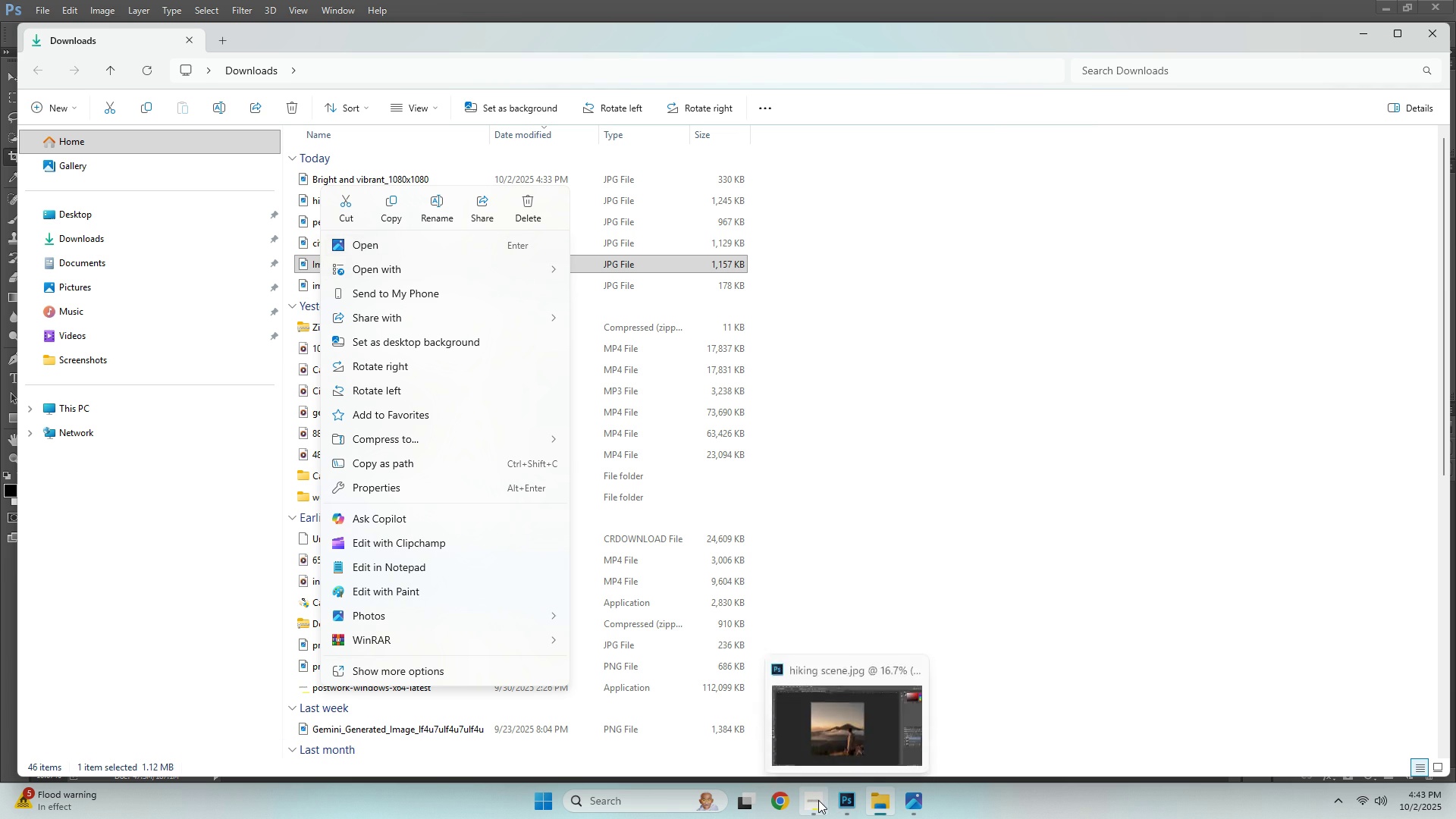 
left_click([818, 800])